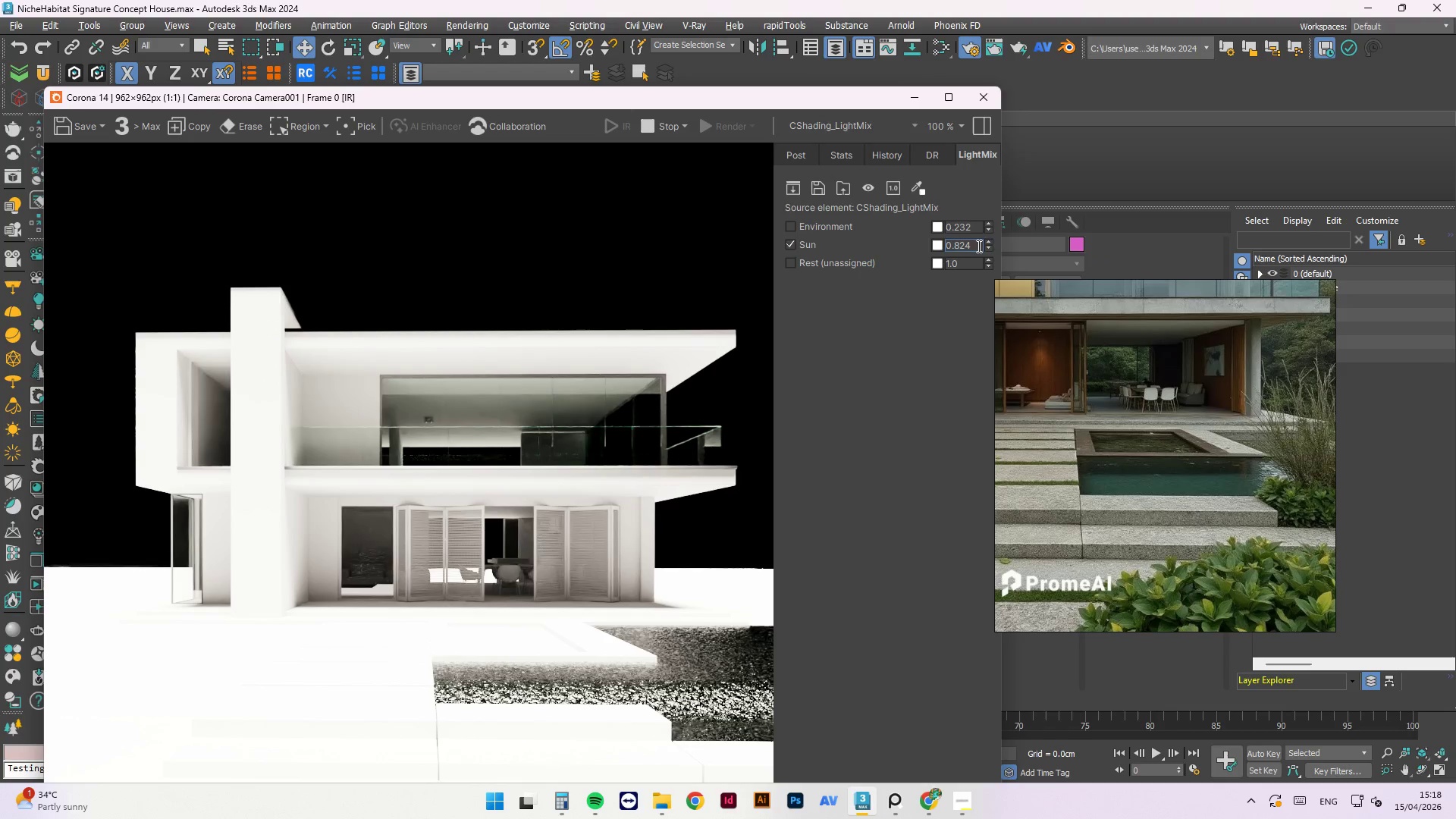 
left_click_drag(start_coordinate=[991, 250], to_coordinate=[991, 283])
 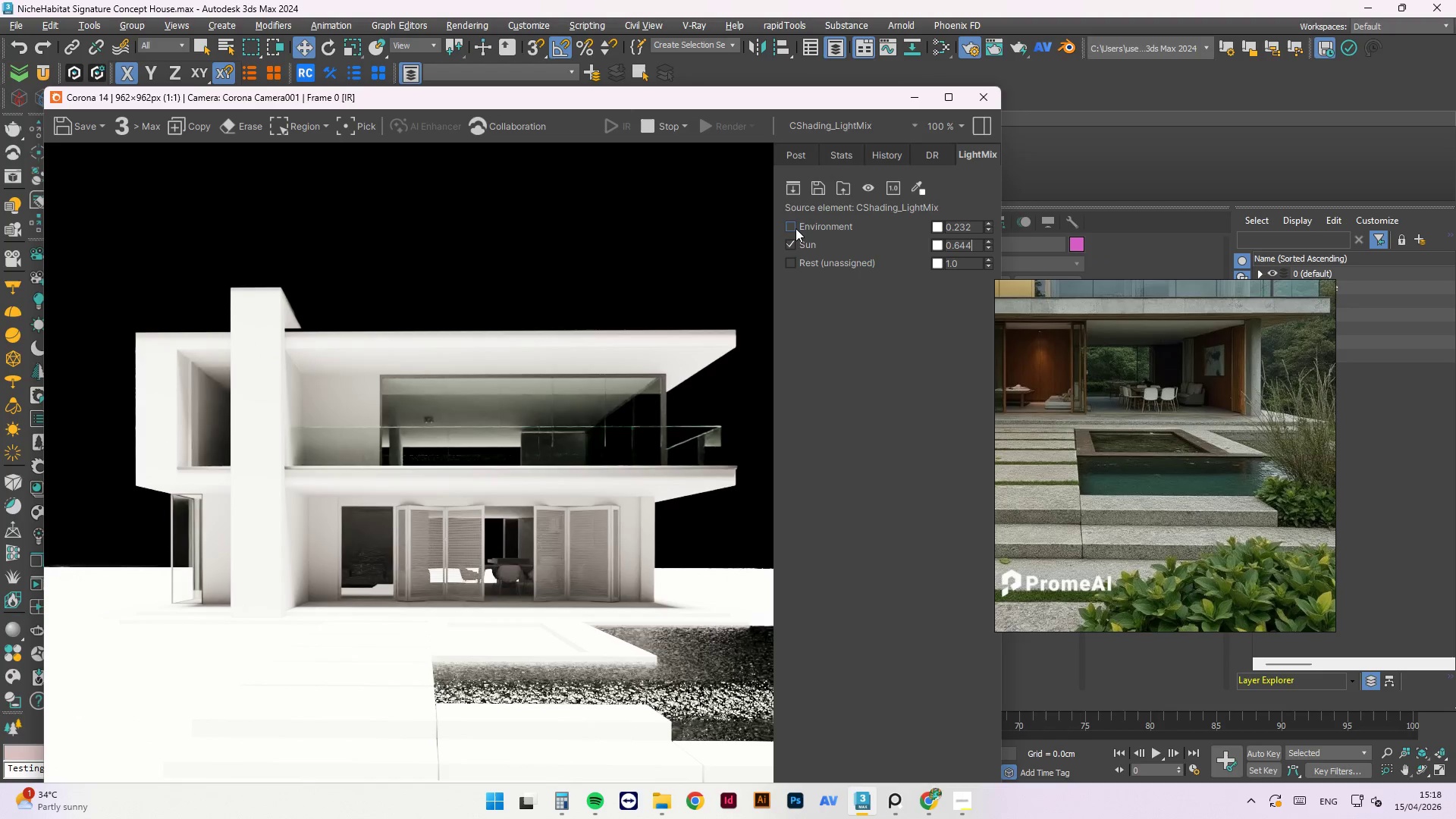 
left_click([795, 228])
 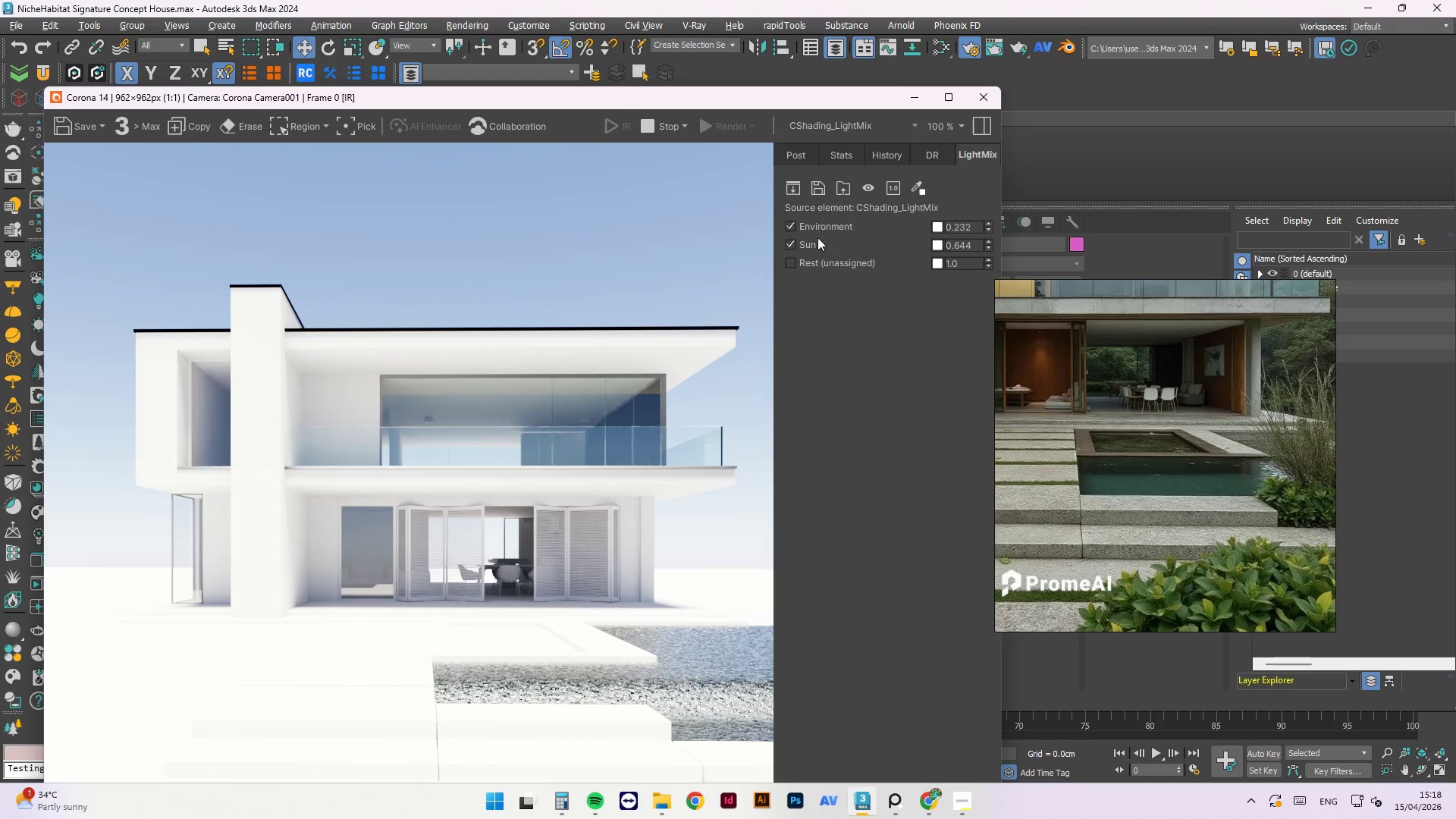 
left_click([792, 246])
 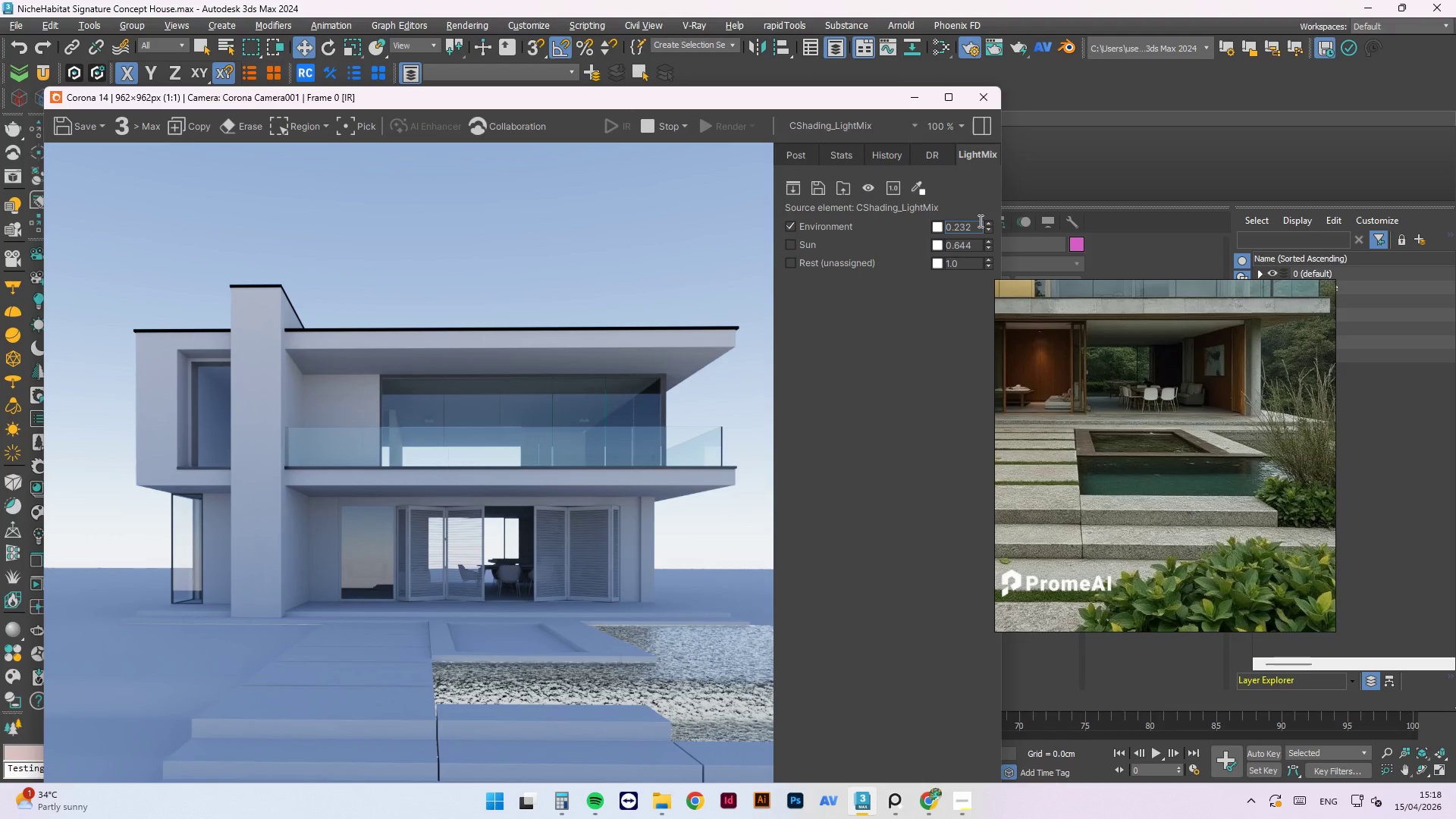 
left_click_drag(start_coordinate=[977, 228], to_coordinate=[861, 228])
 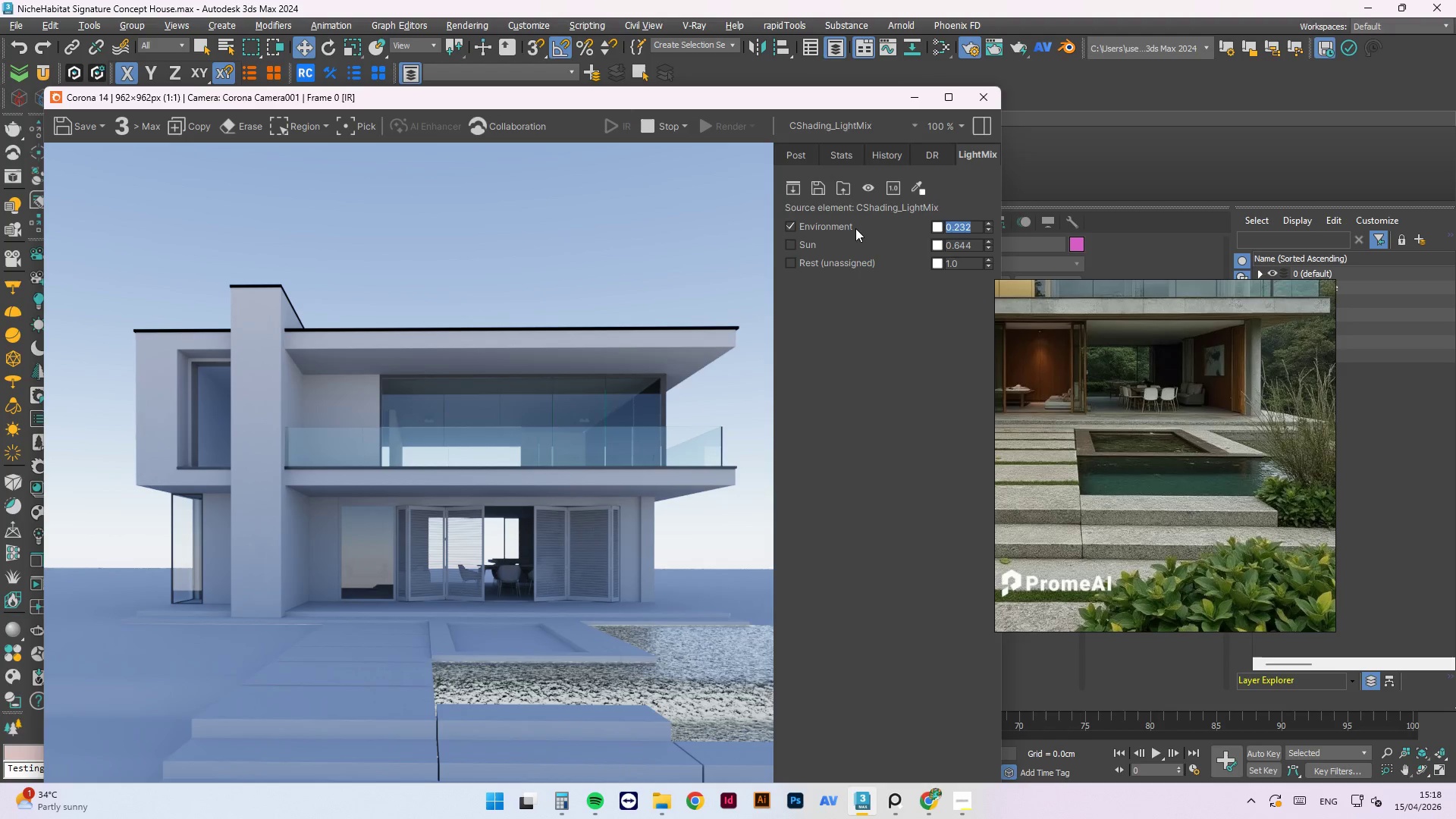 
key(Numpad1)
 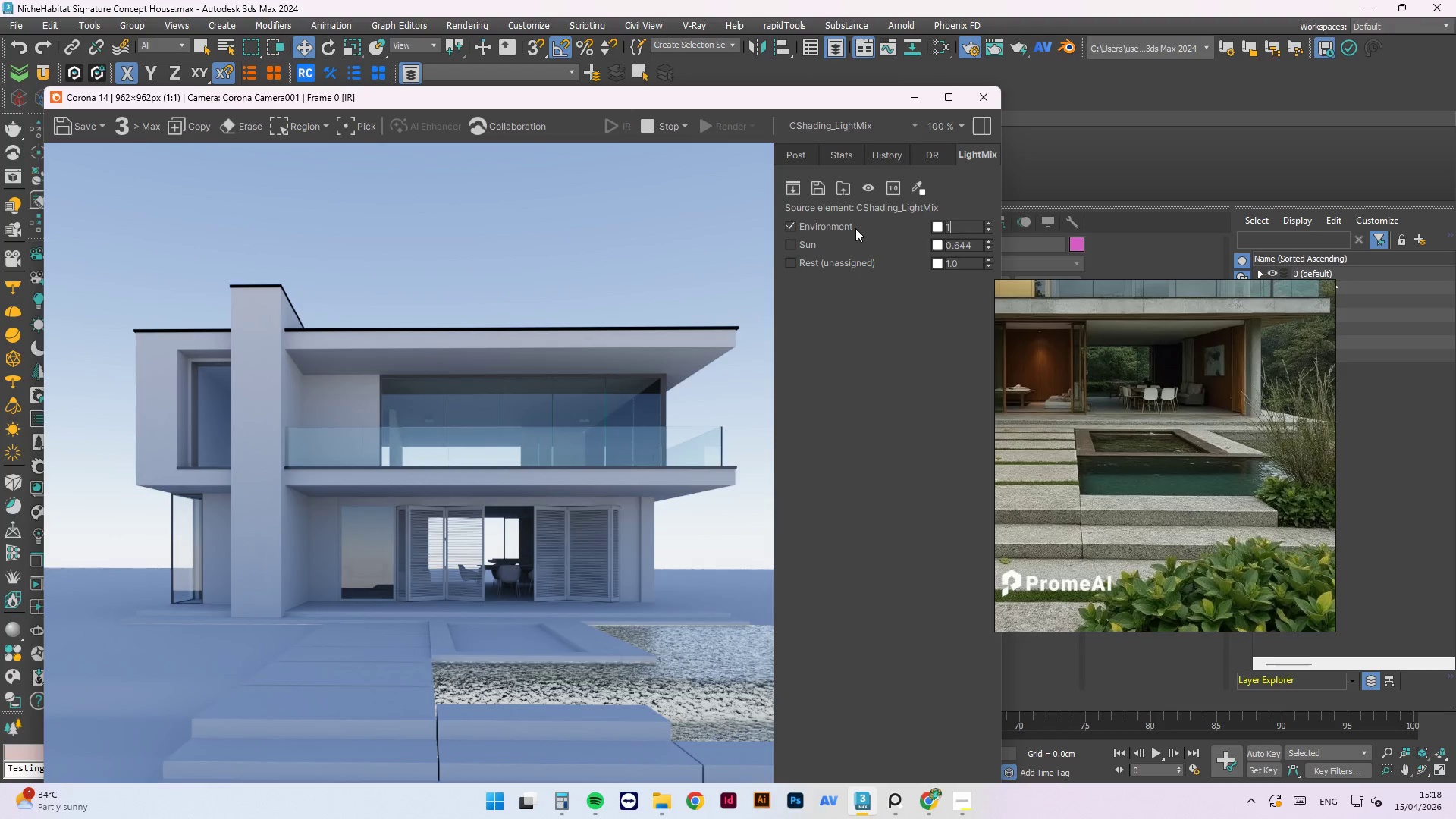 
key(NumpadEnter)
 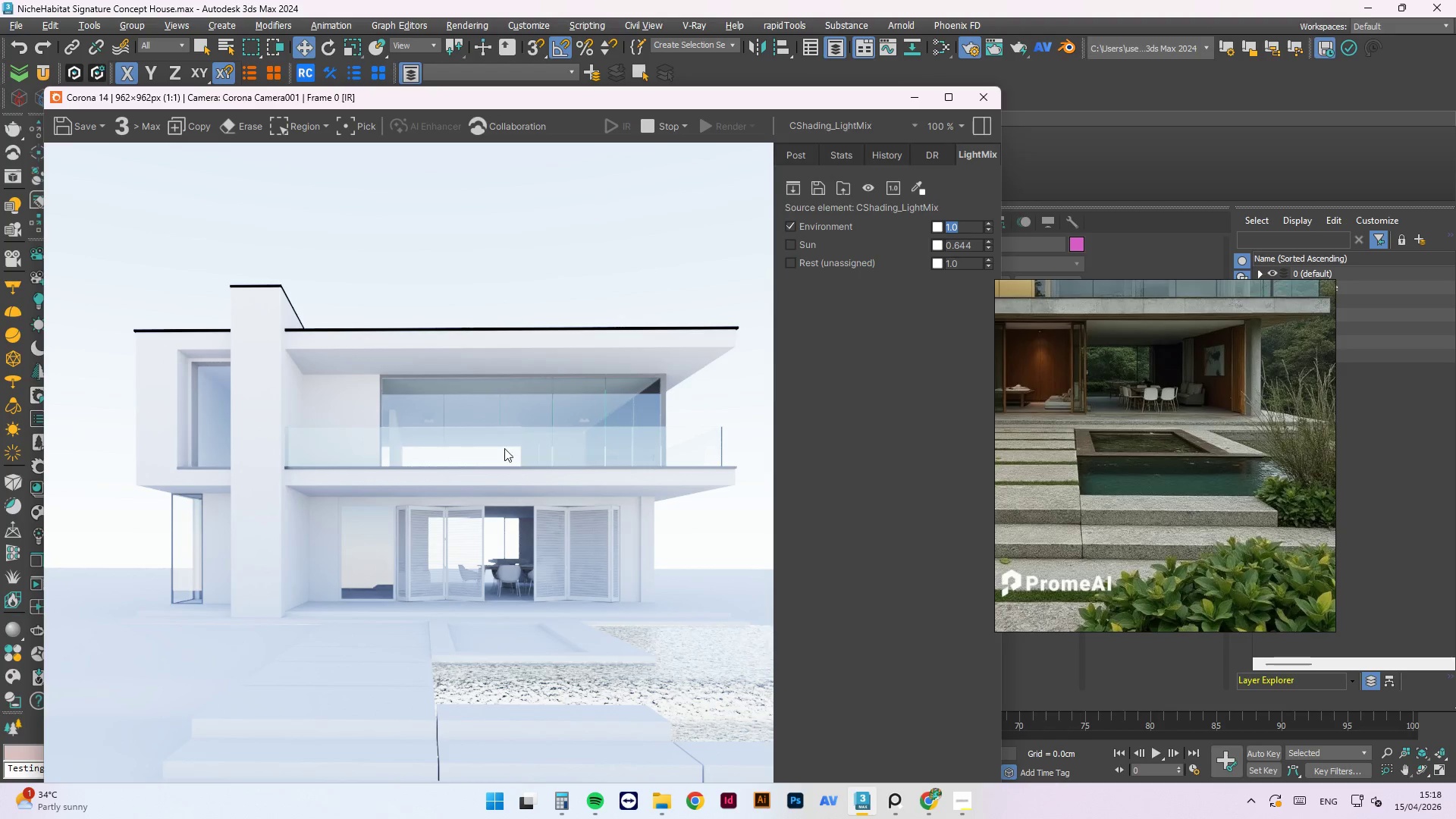 
scroll: coordinate [427, 339], scroll_direction: down, amount: 2.0
 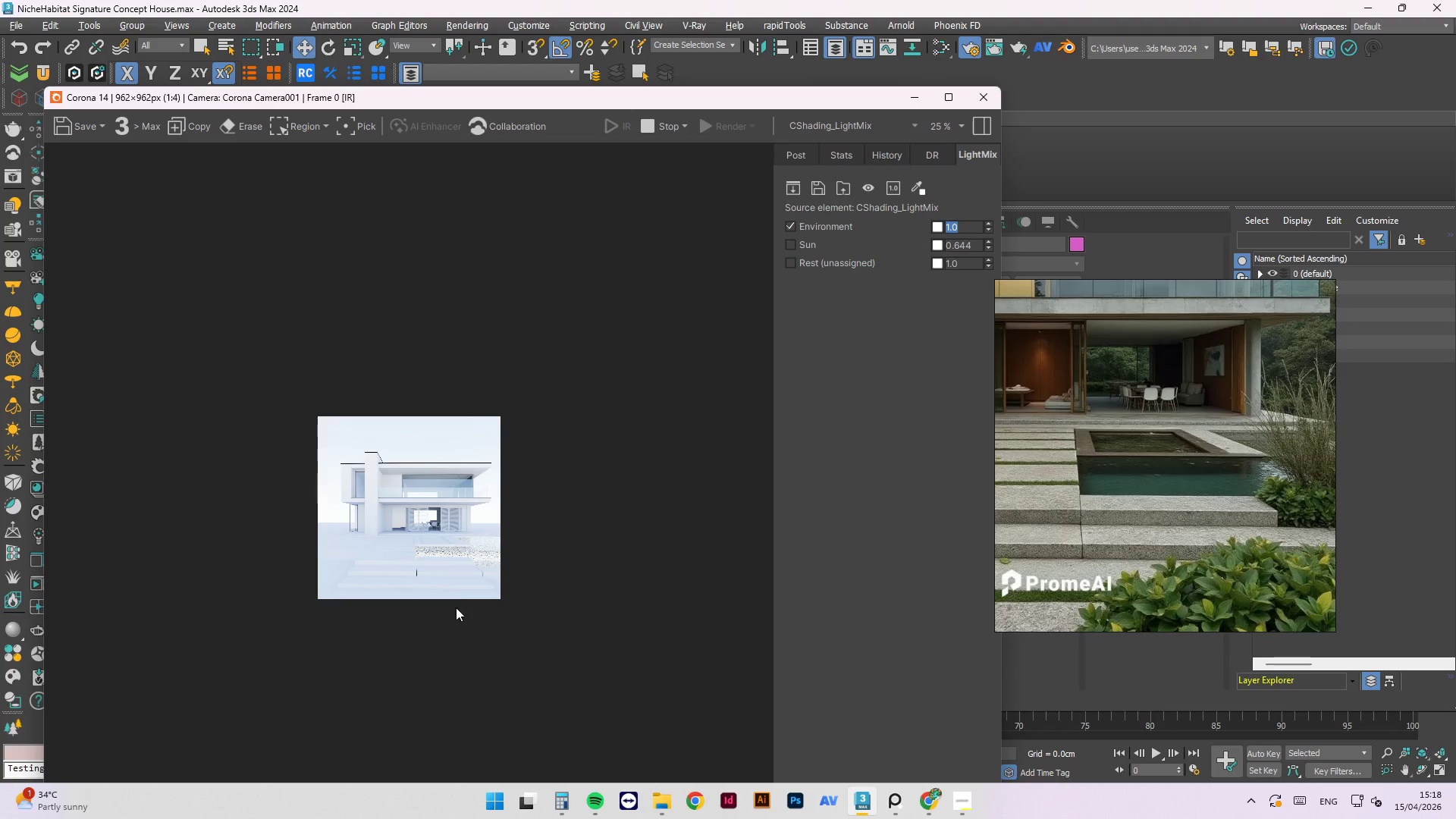 
scroll: coordinate [555, 513], scroll_direction: up, amount: 2.0
 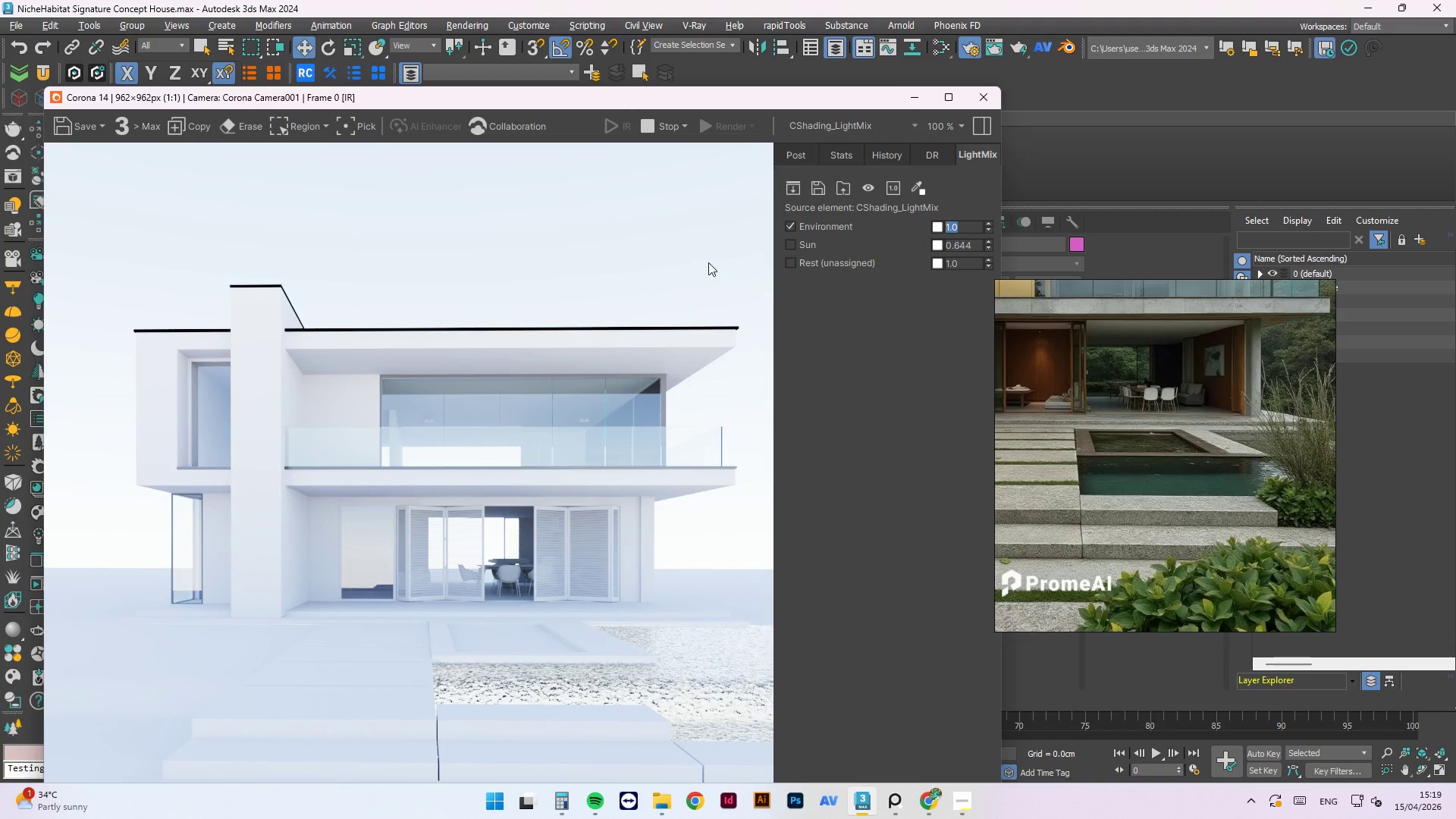 
wait(50.28)
 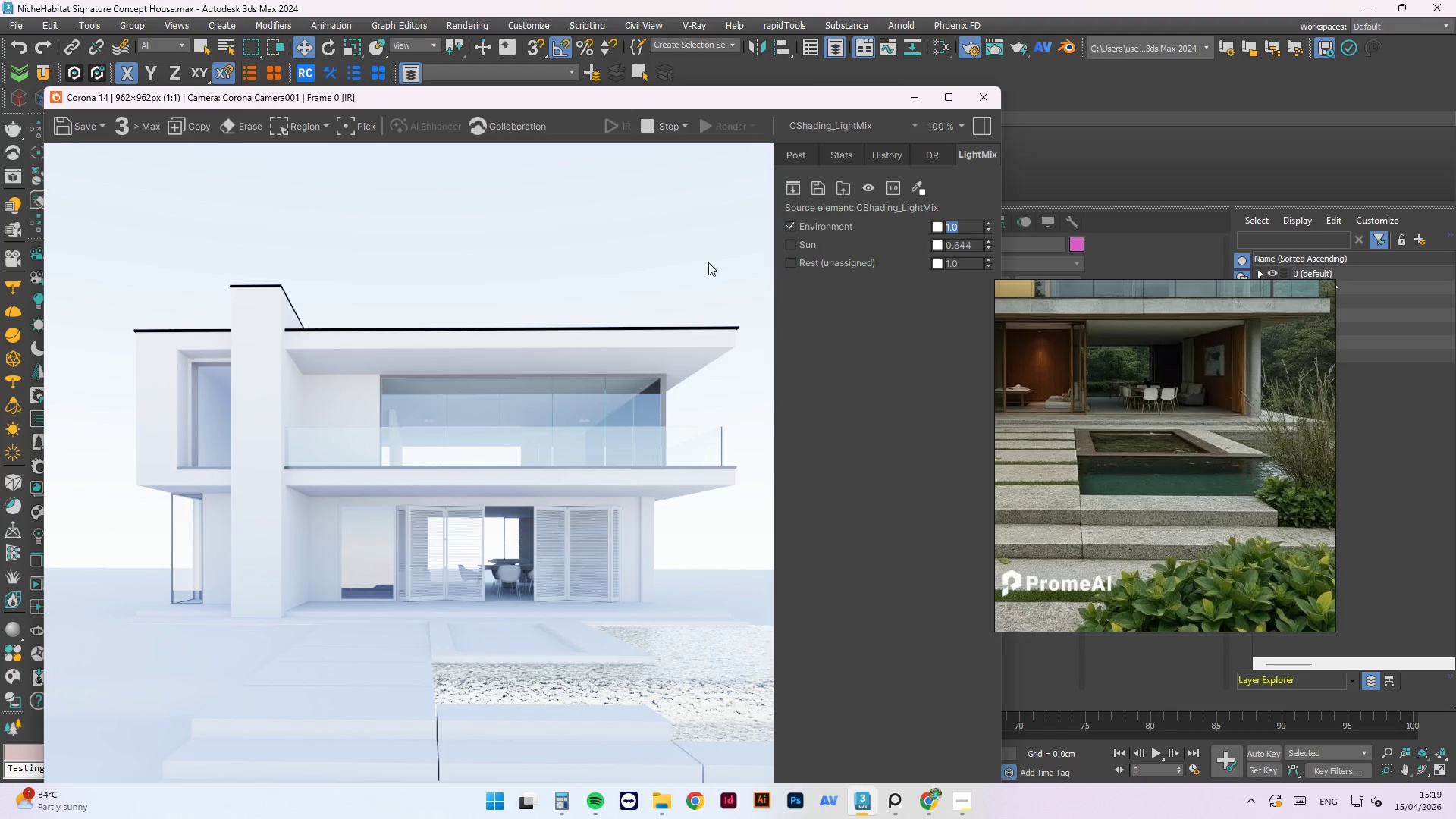 
scroll: coordinate [629, 724], scroll_direction: up, amount: 2.0
 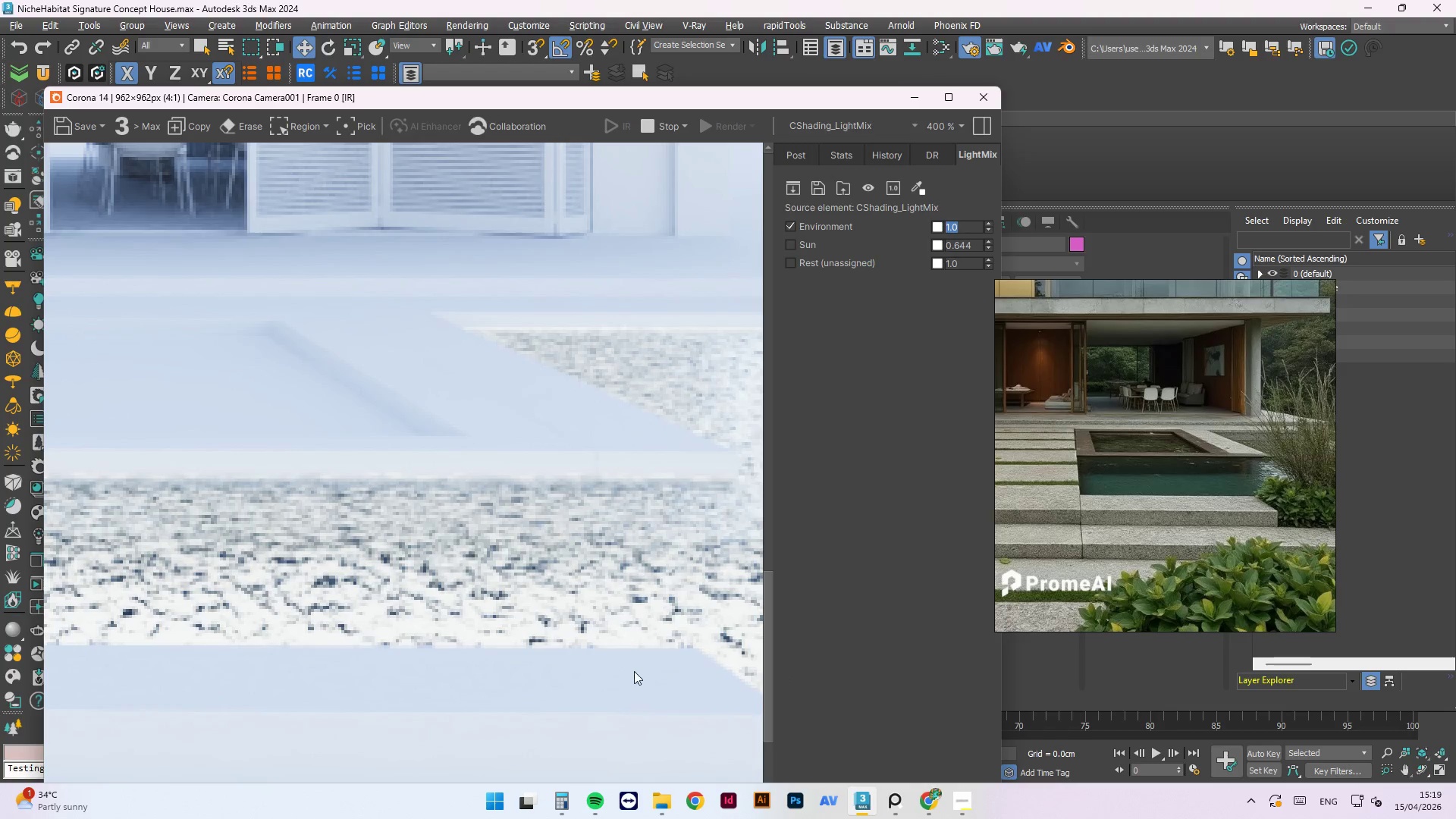 
scroll: coordinate [631, 548], scroll_direction: down, amount: 2.0
 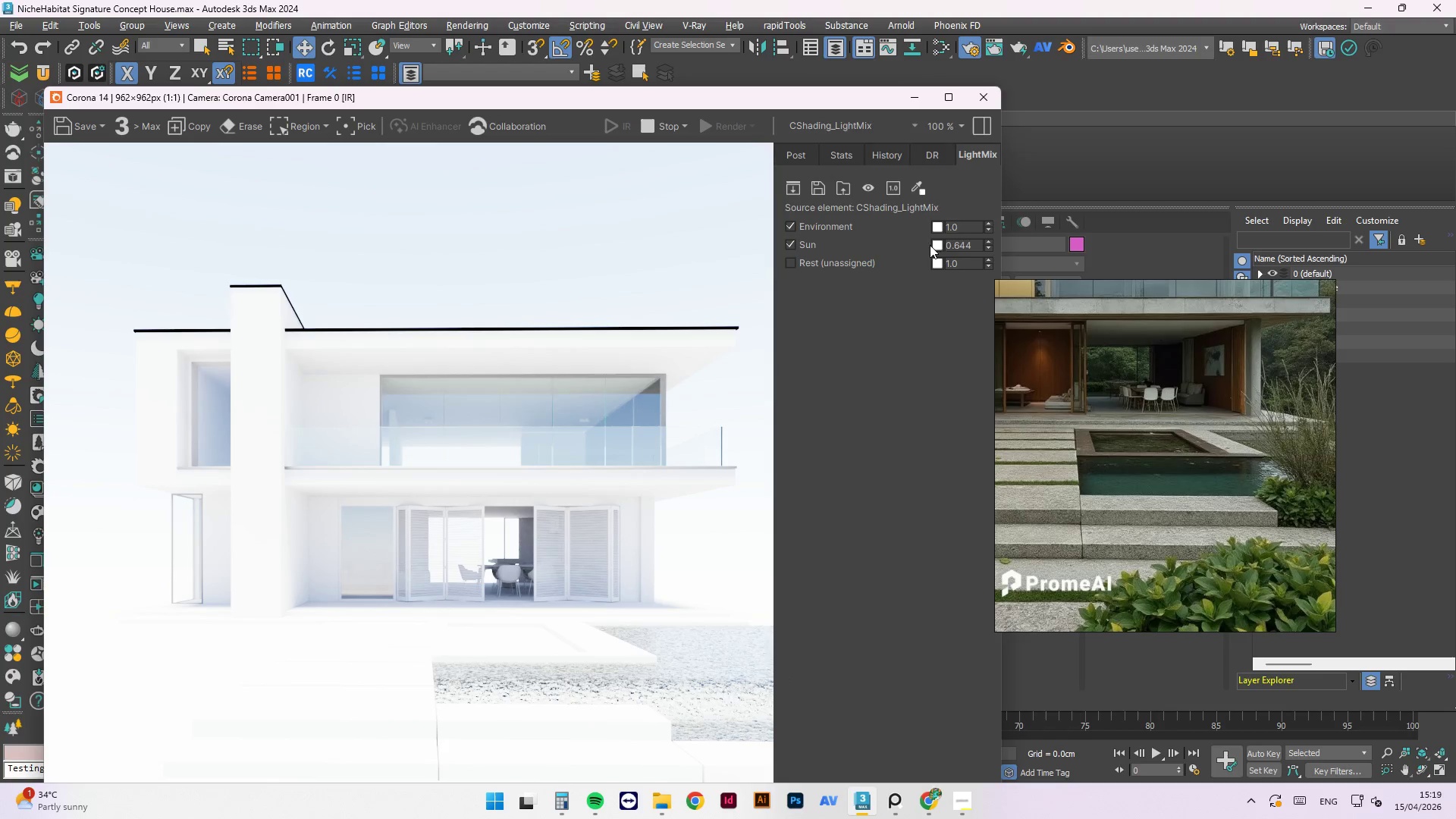 
left_click_drag(start_coordinate=[976, 246], to_coordinate=[868, 234])
 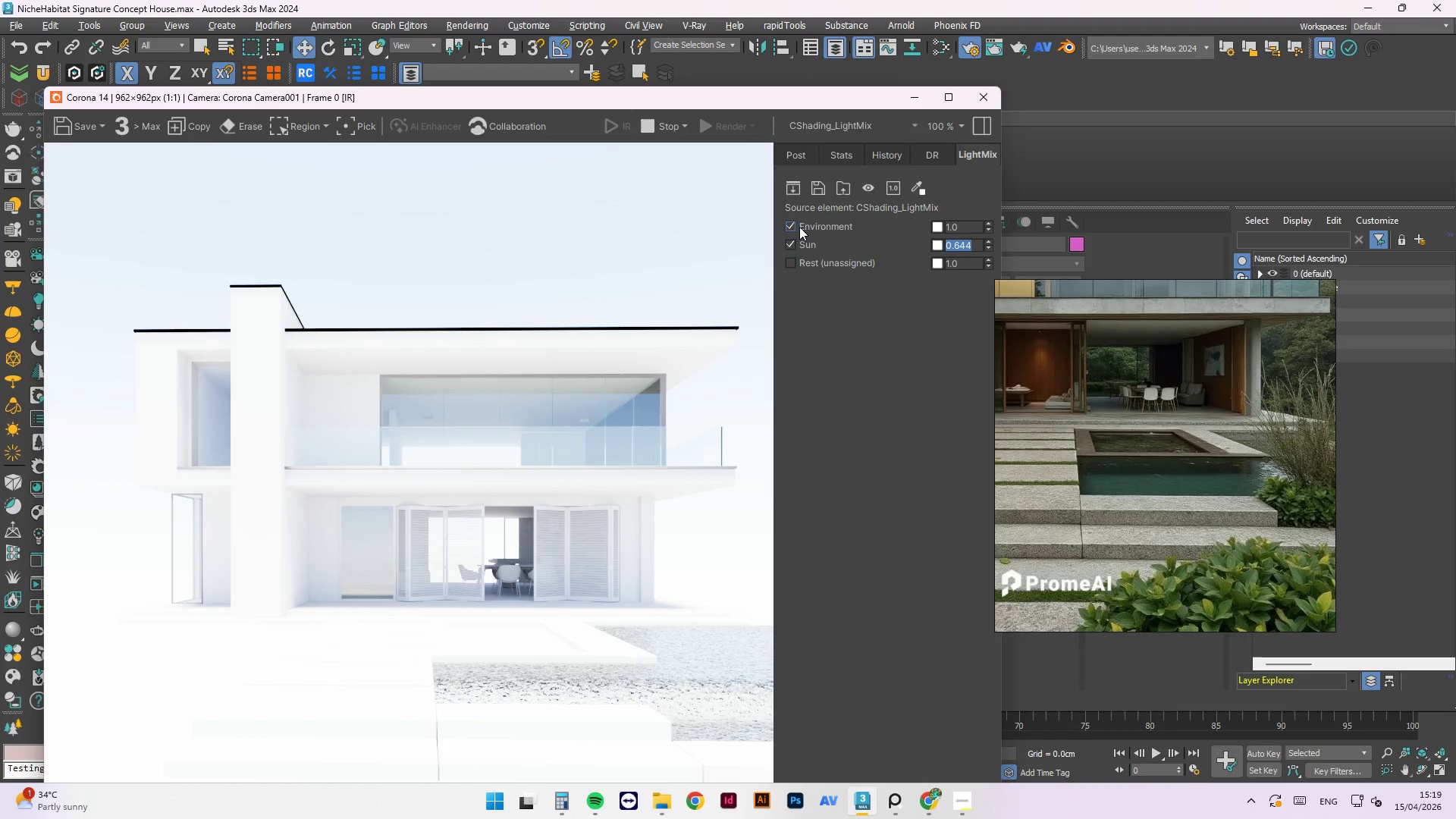 
key(Numpad1)
 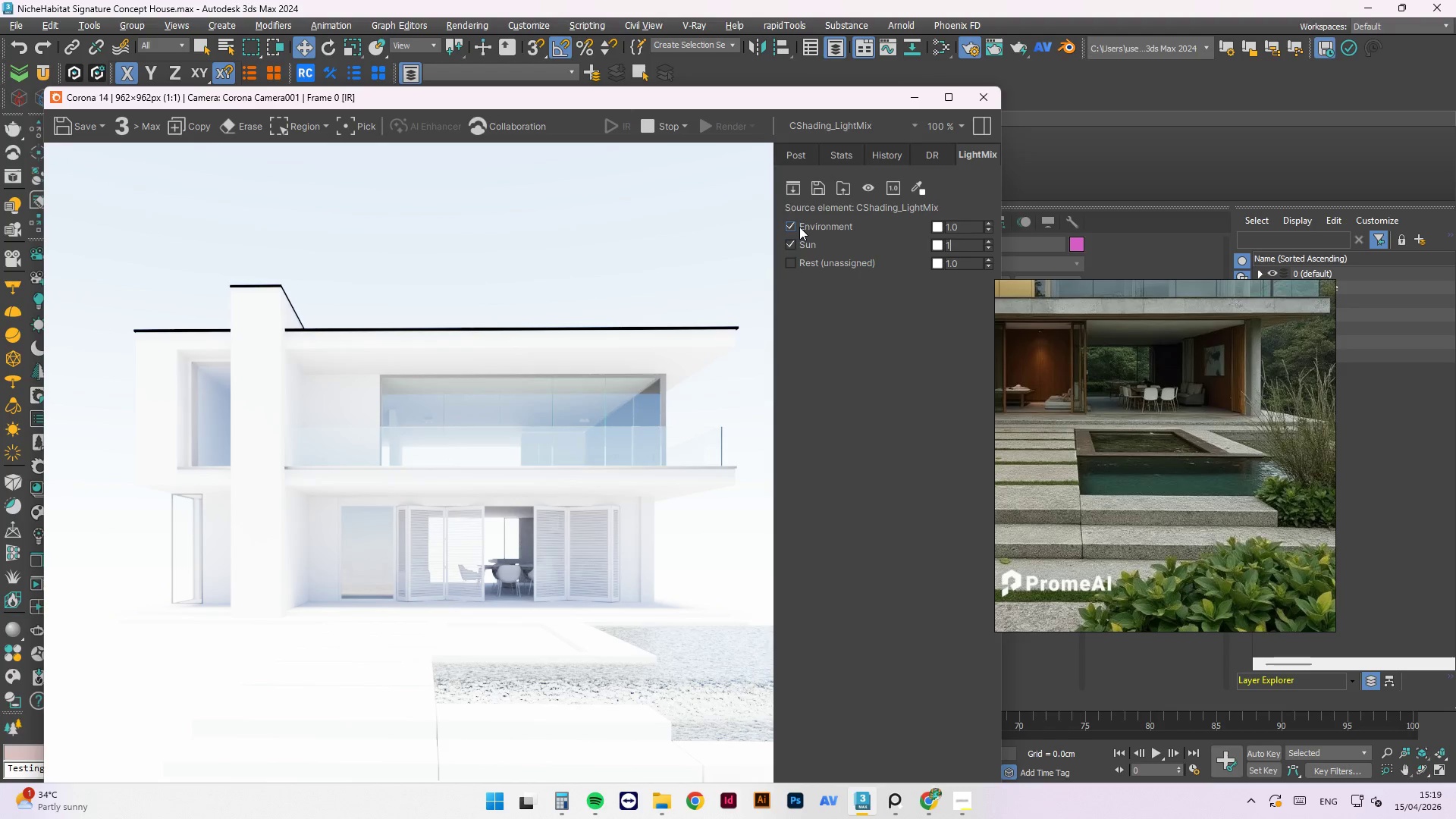 
key(NumpadEnter)
 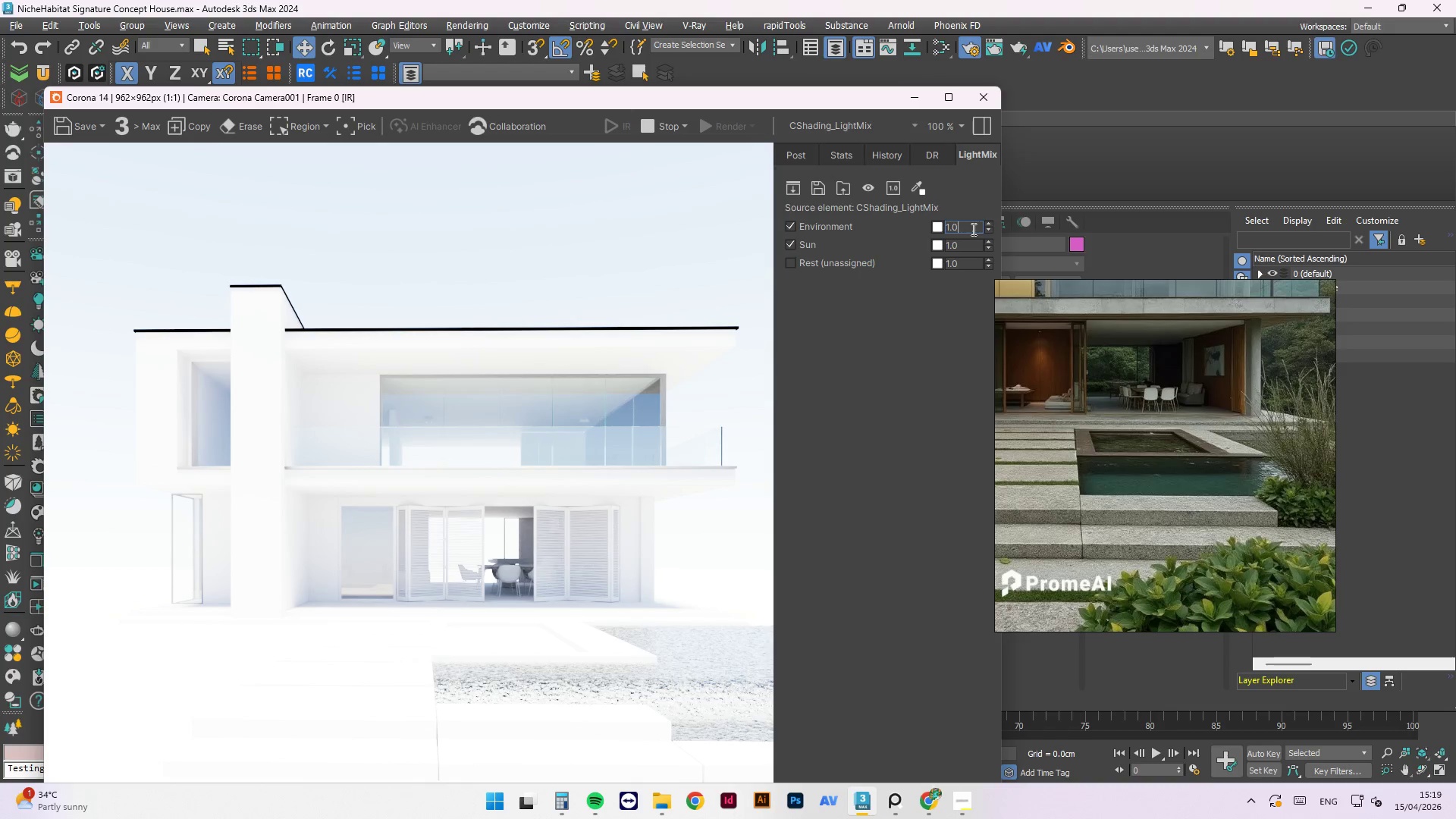 
scroll: coordinate [592, 317], scroll_direction: down, amount: 1.0
 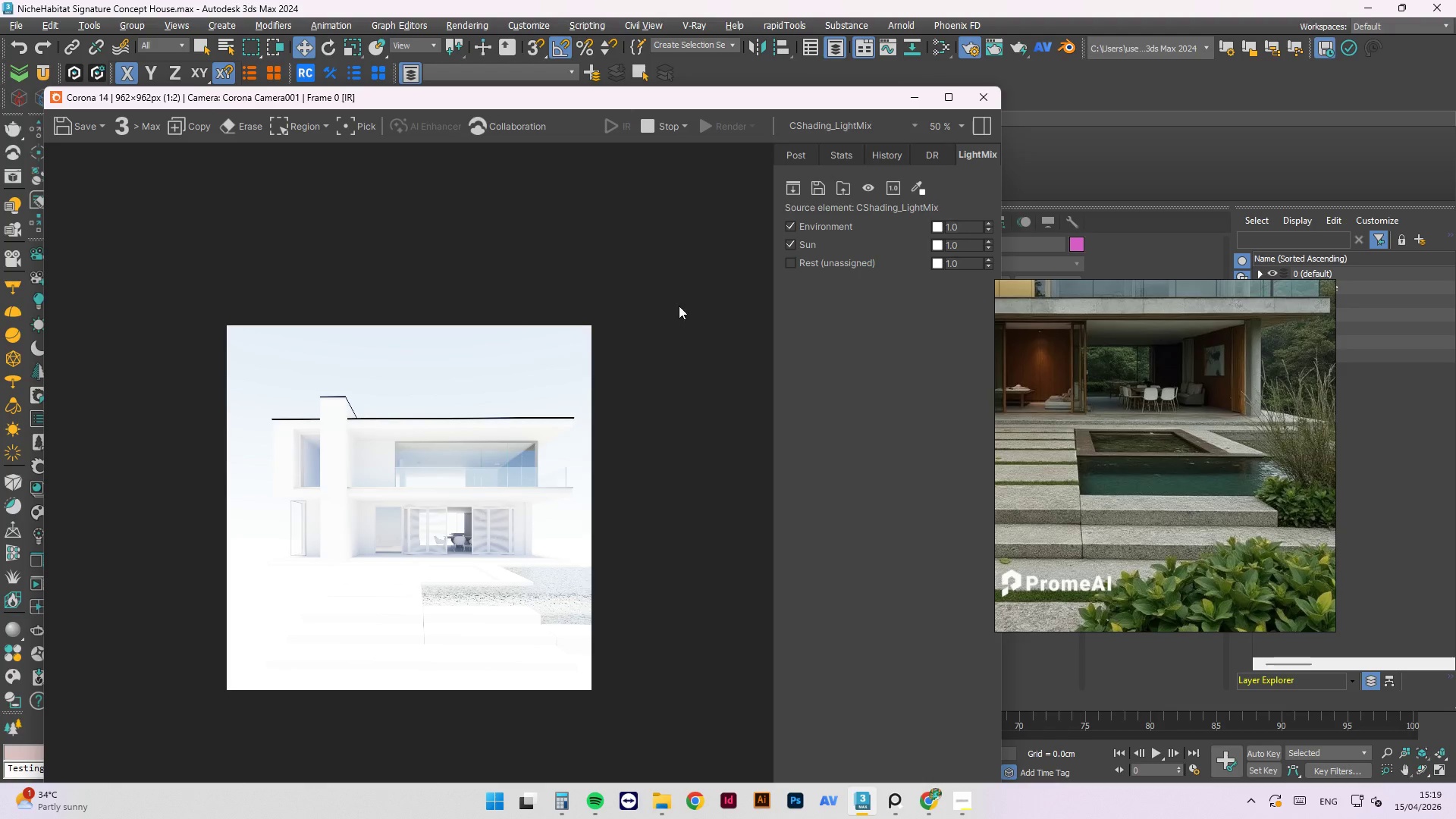 
scroll: coordinate [315, 422], scroll_direction: up, amount: 1.0
 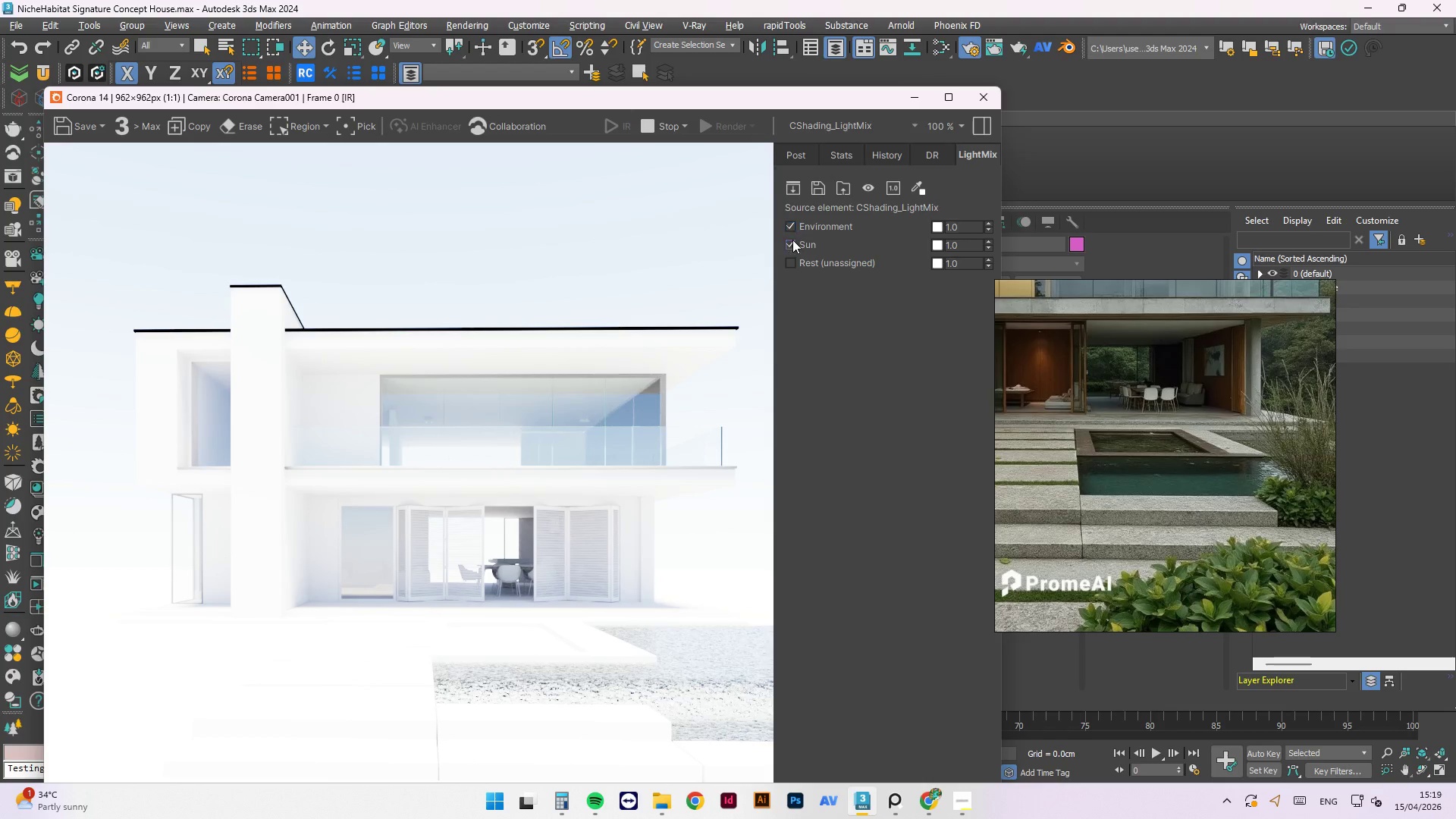 
left_click([794, 237])
 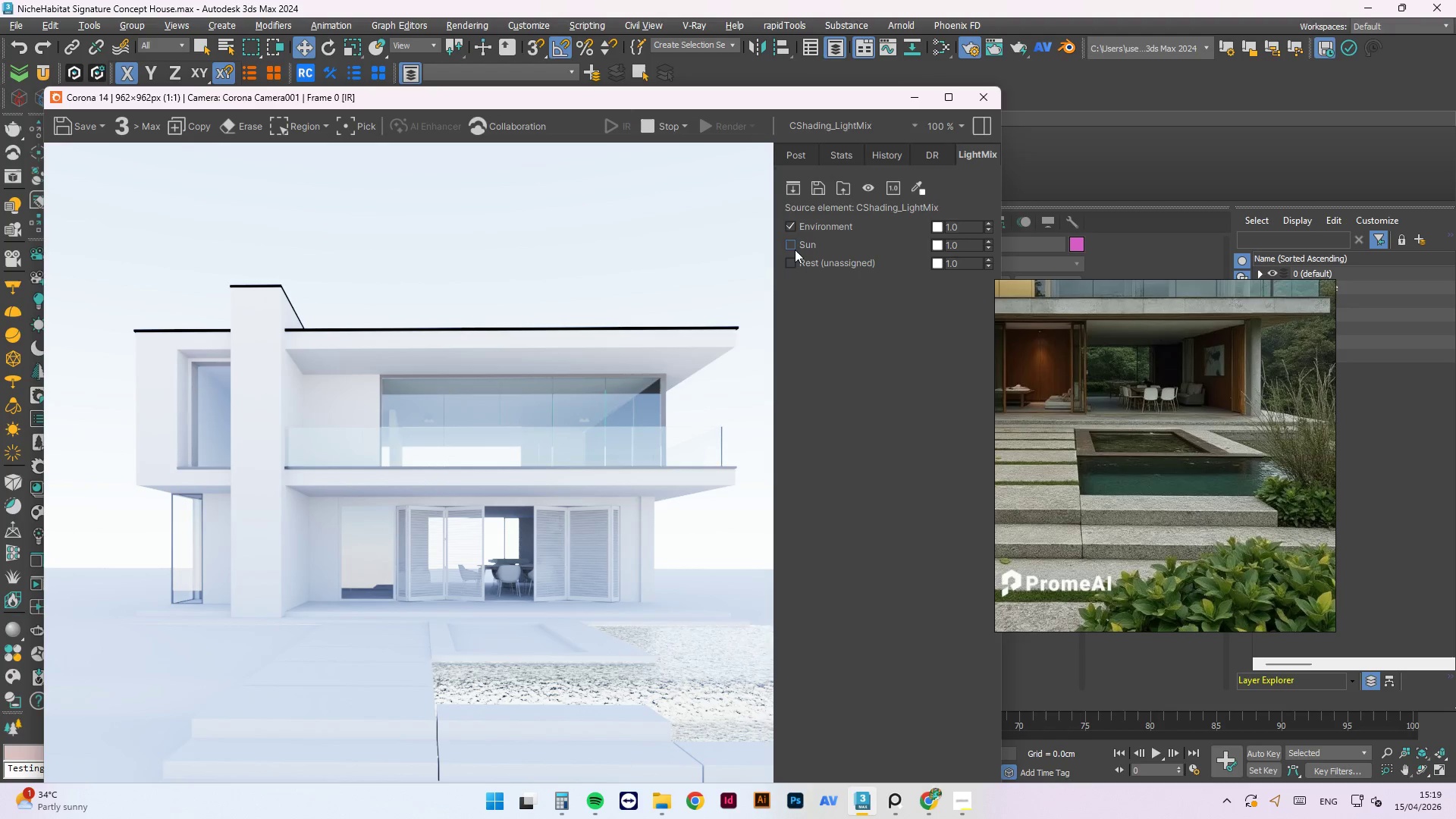 
left_click([793, 264])
 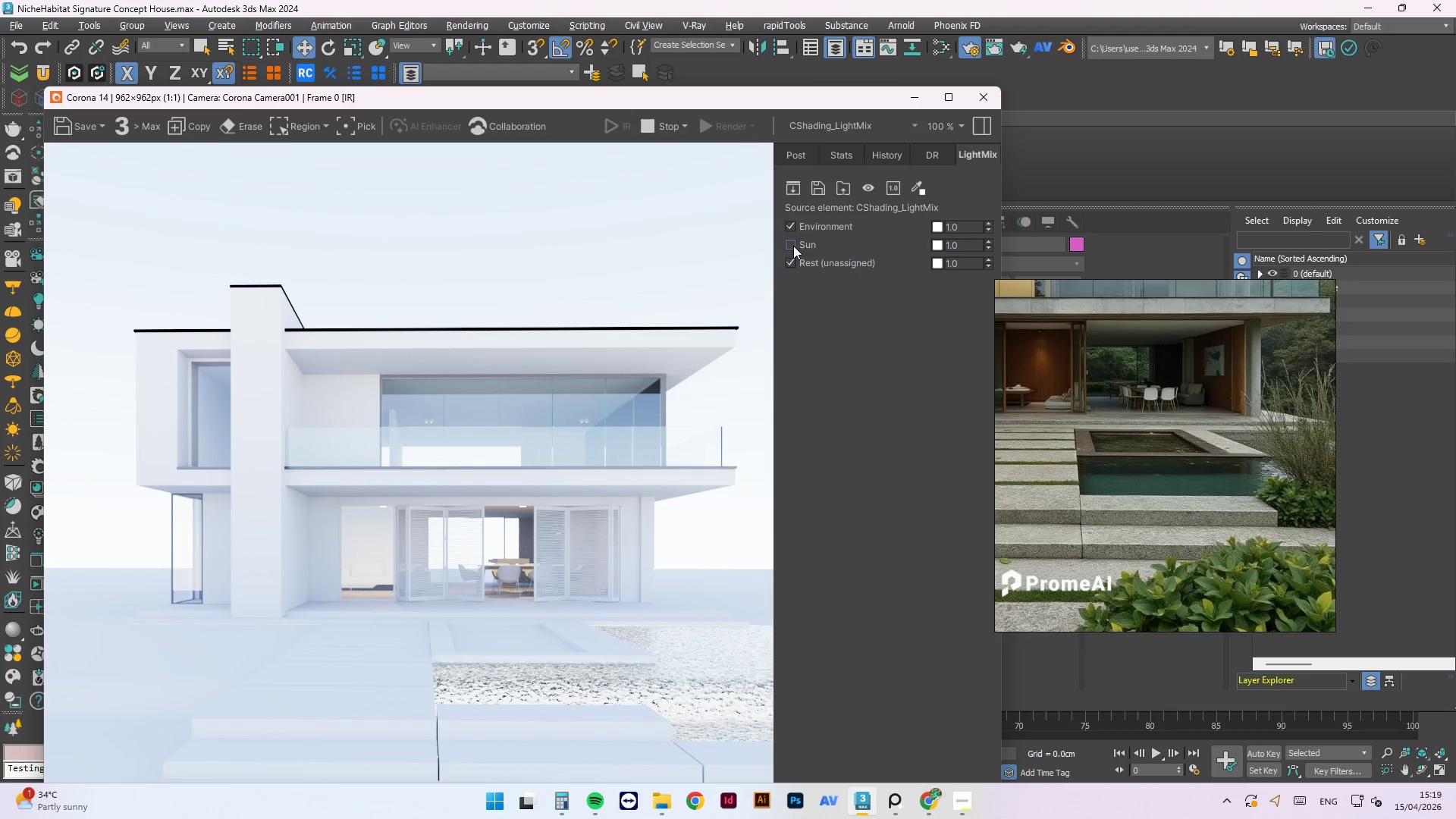 
left_click([793, 262])
 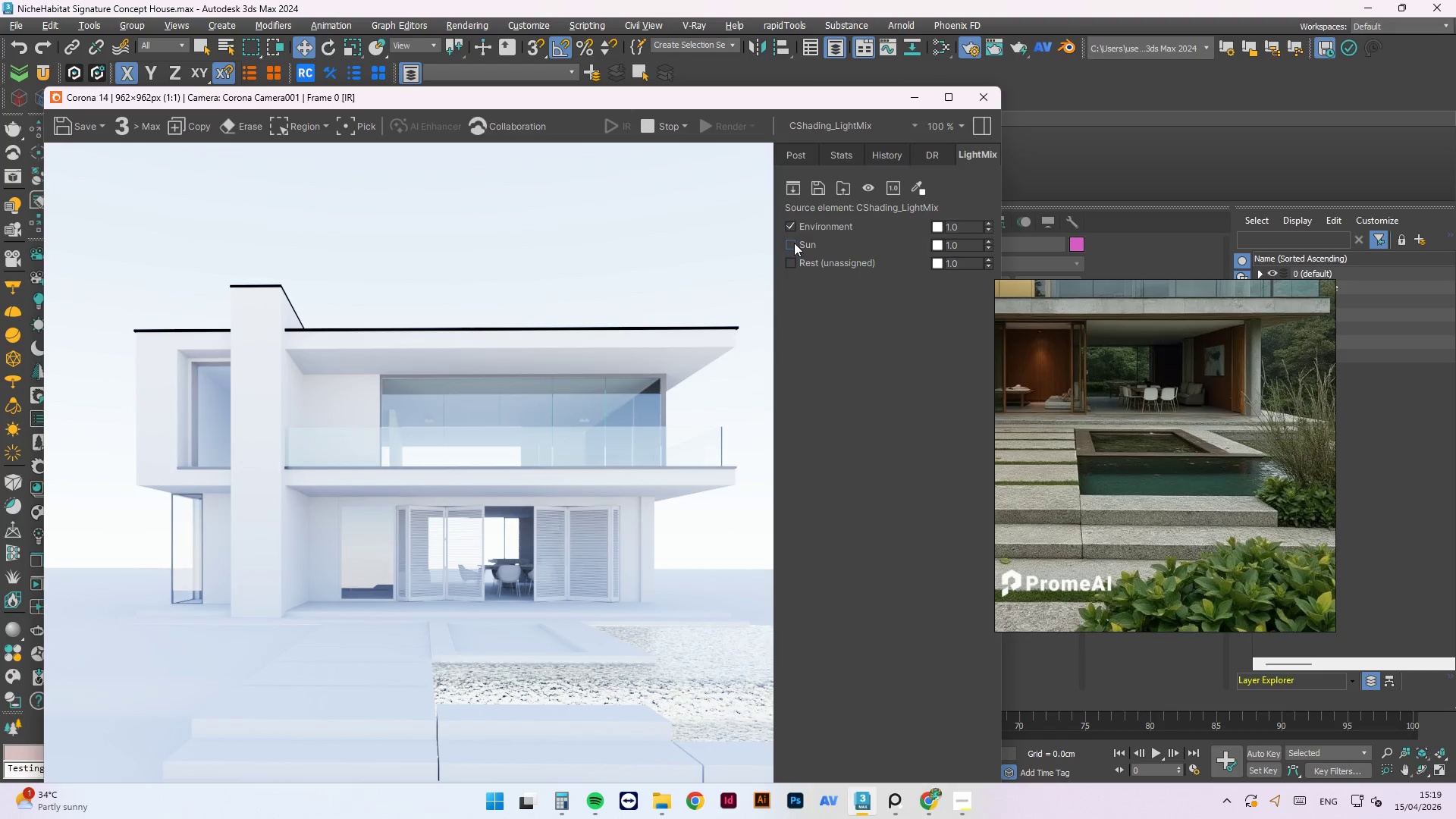 
left_click([794, 243])
 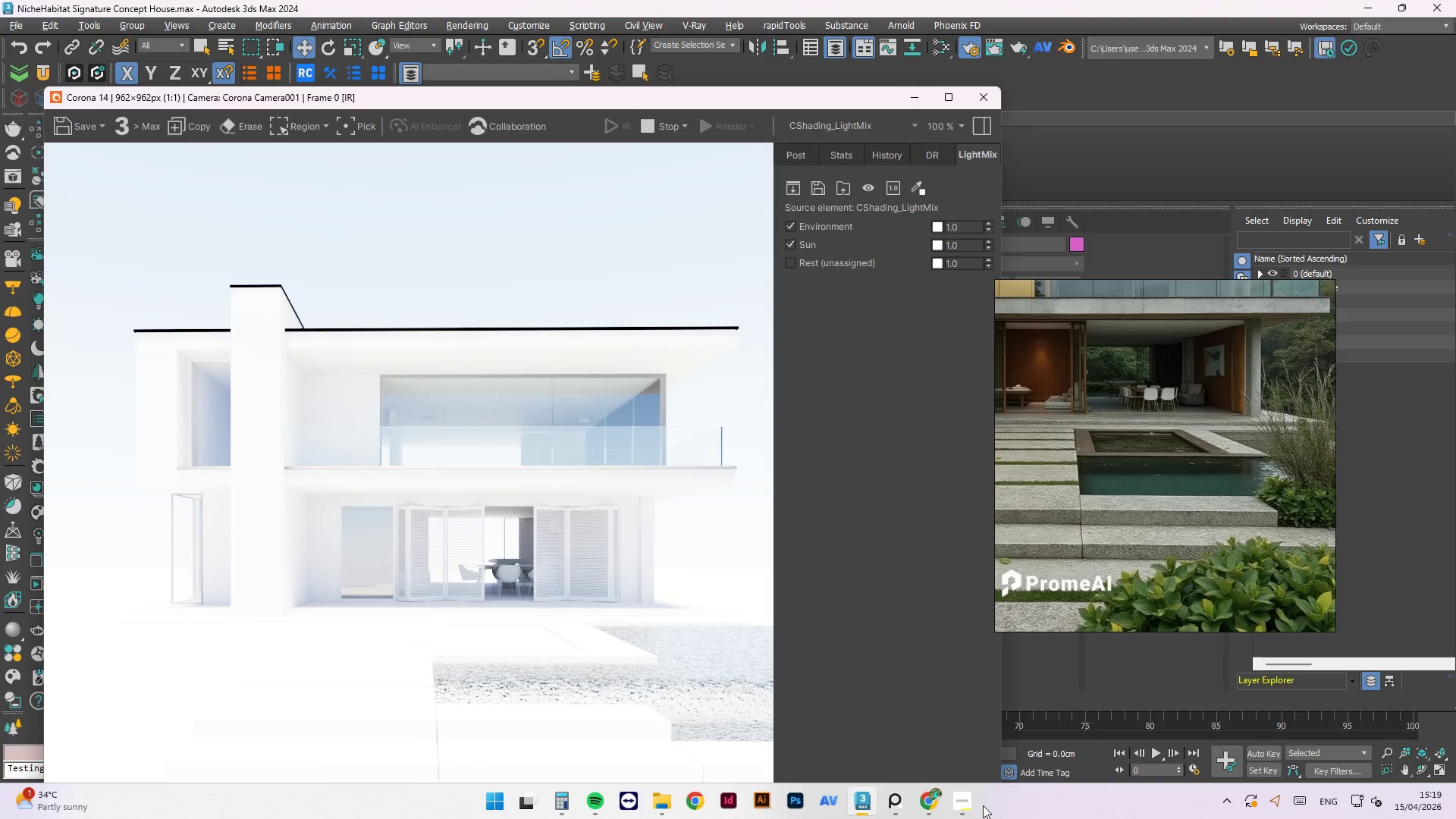 
double_click([975, 811])